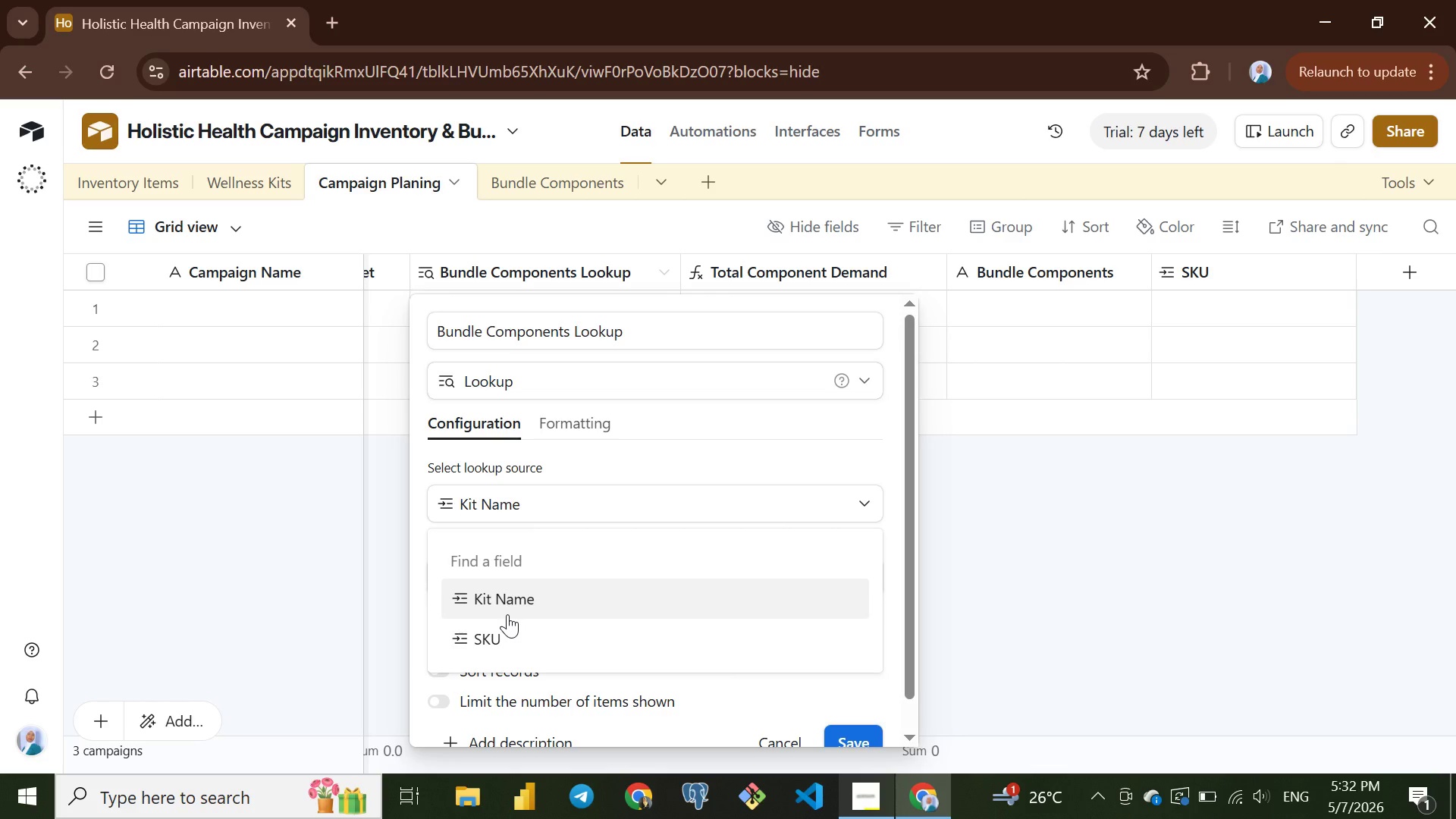 
wait(5.23)
 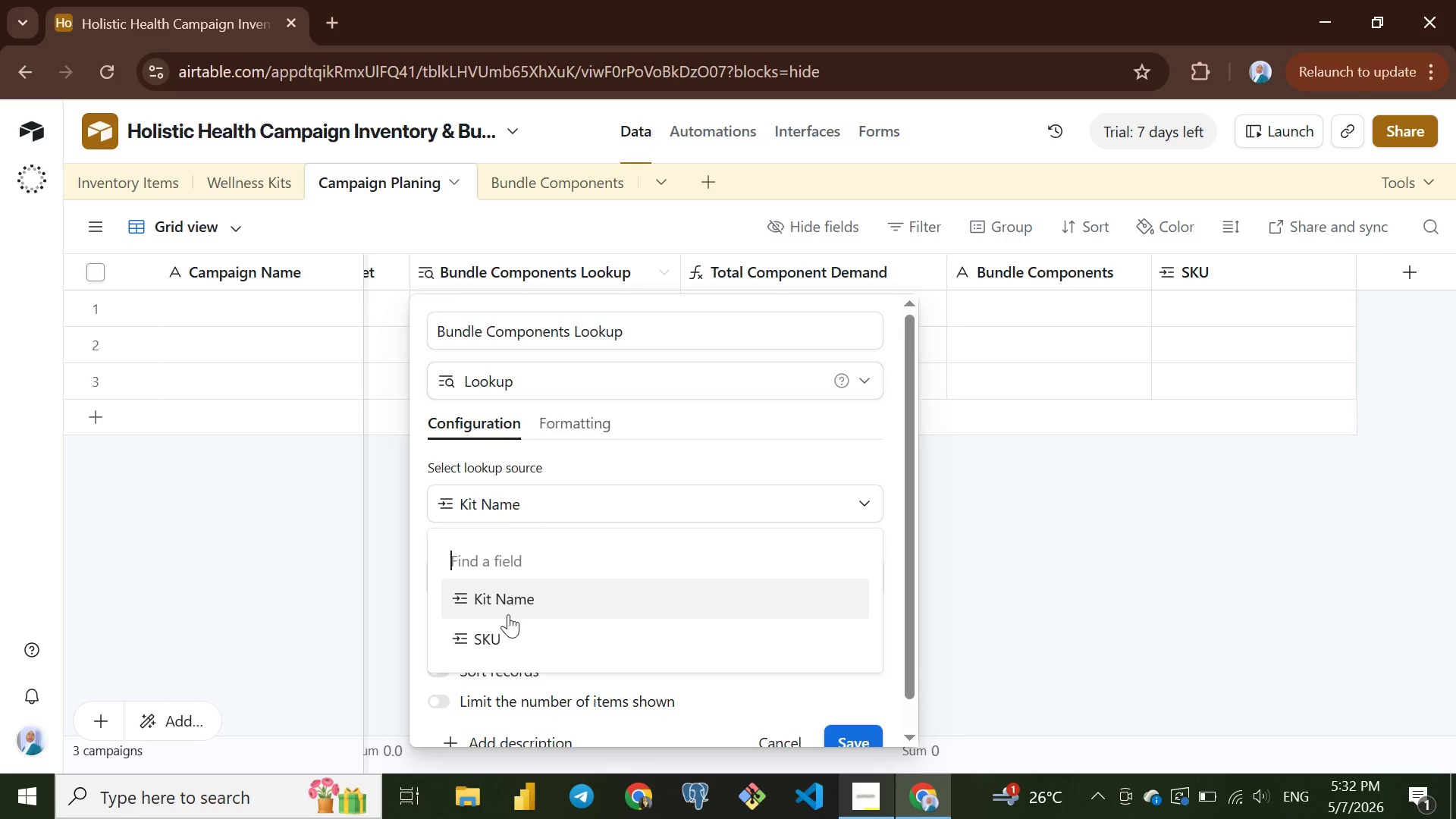 
left_click([493, 601])
 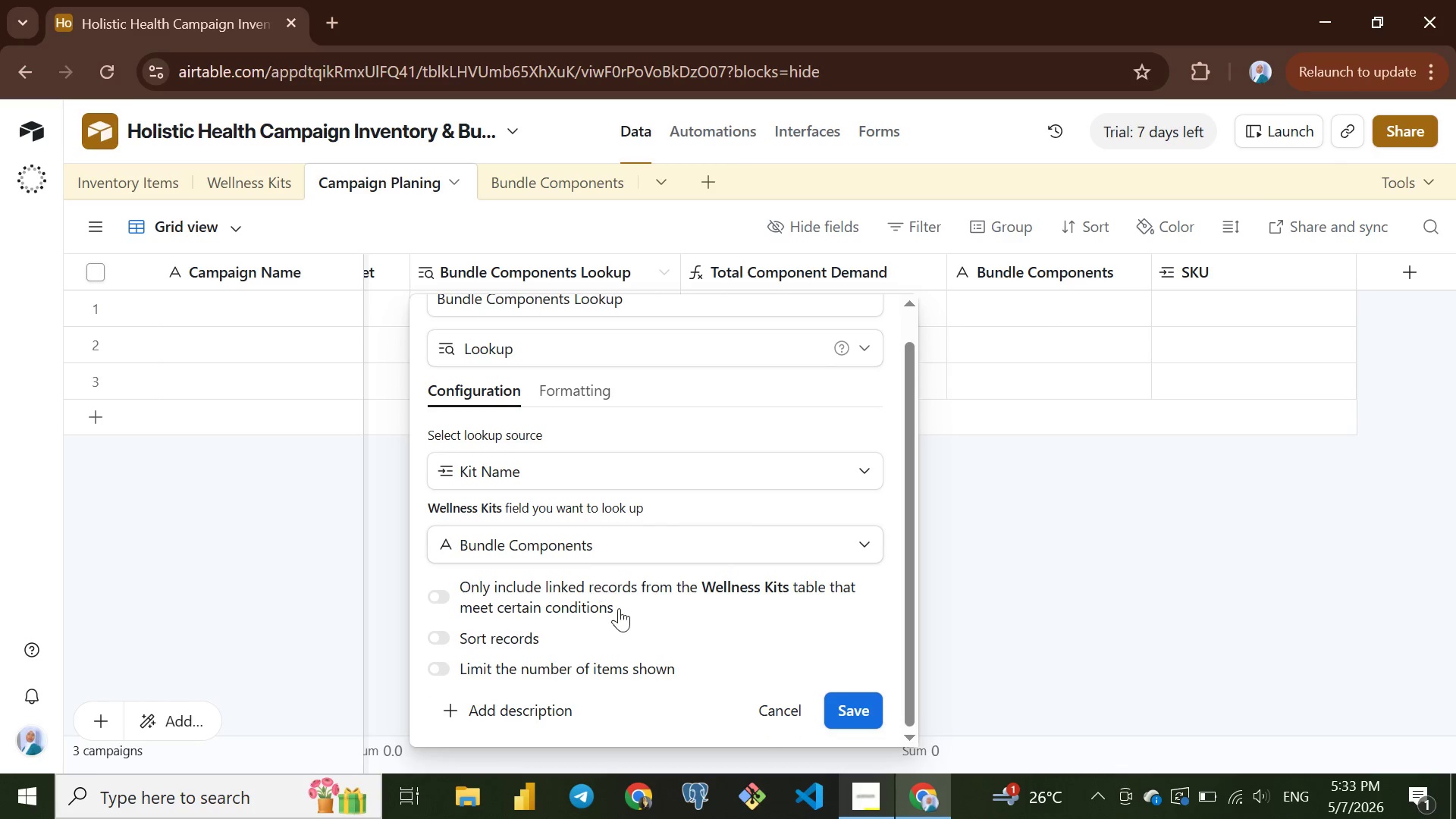 
left_click([776, 710])
 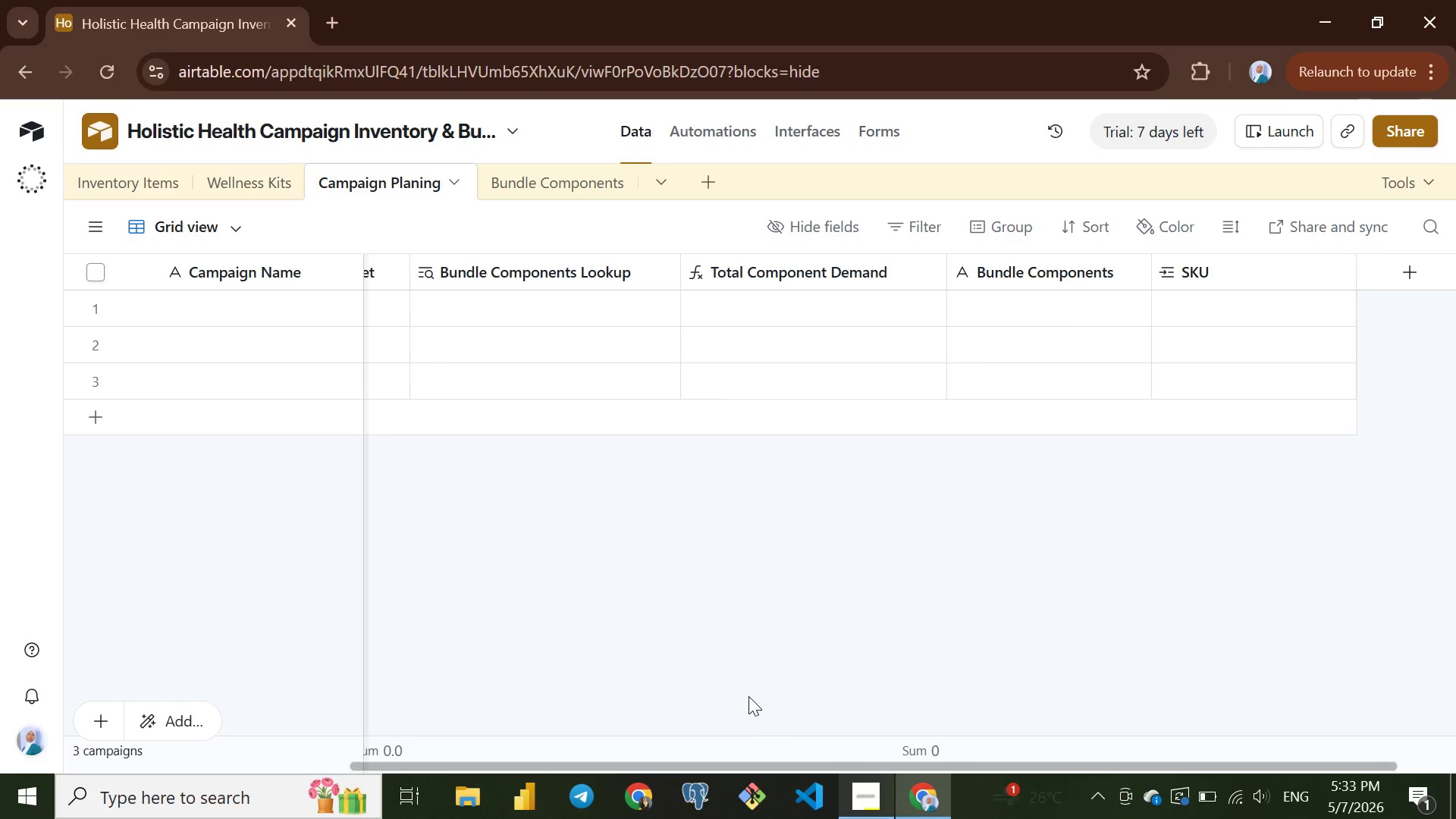 
wait(13.47)
 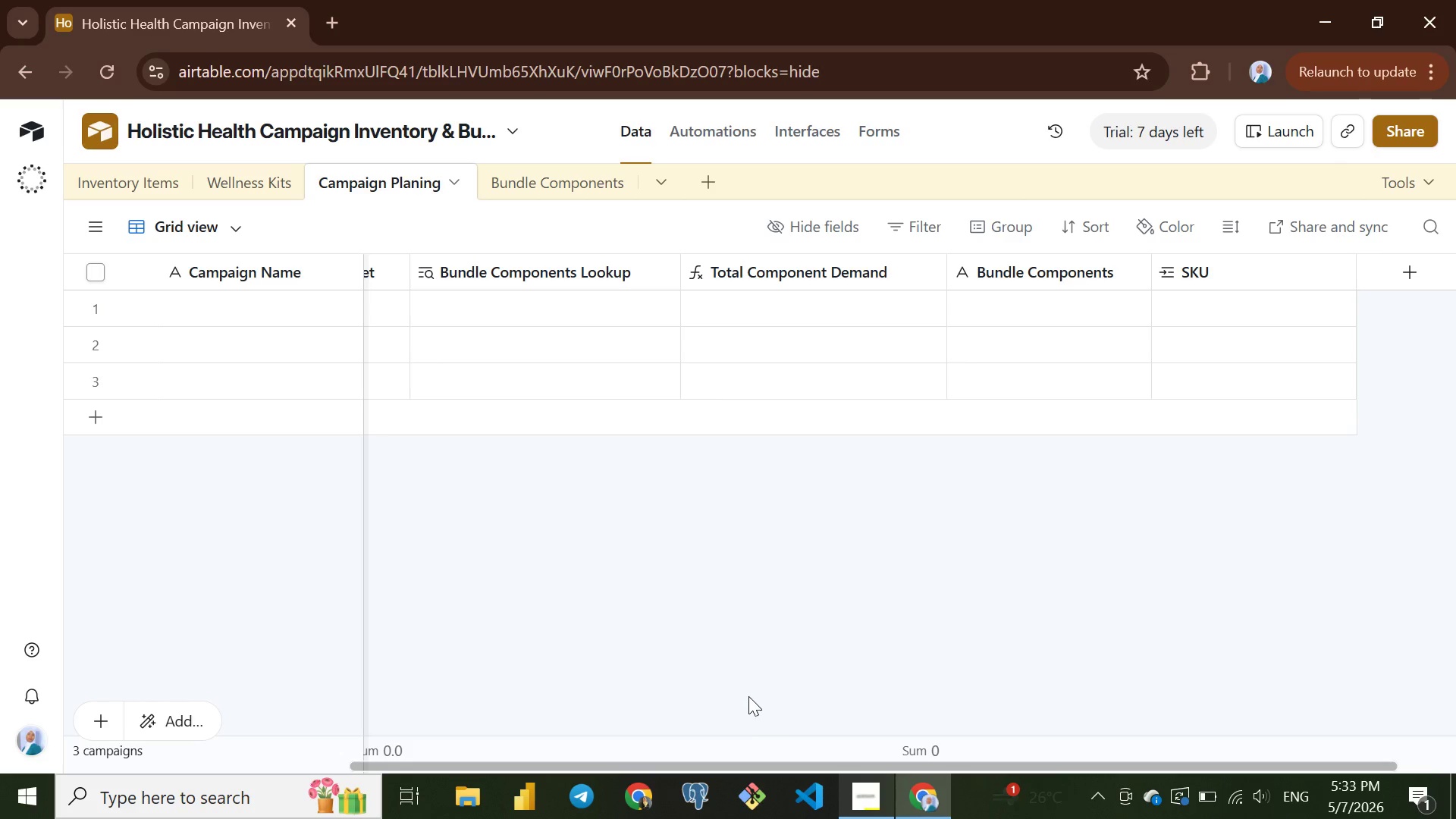 
left_click([795, 278])
 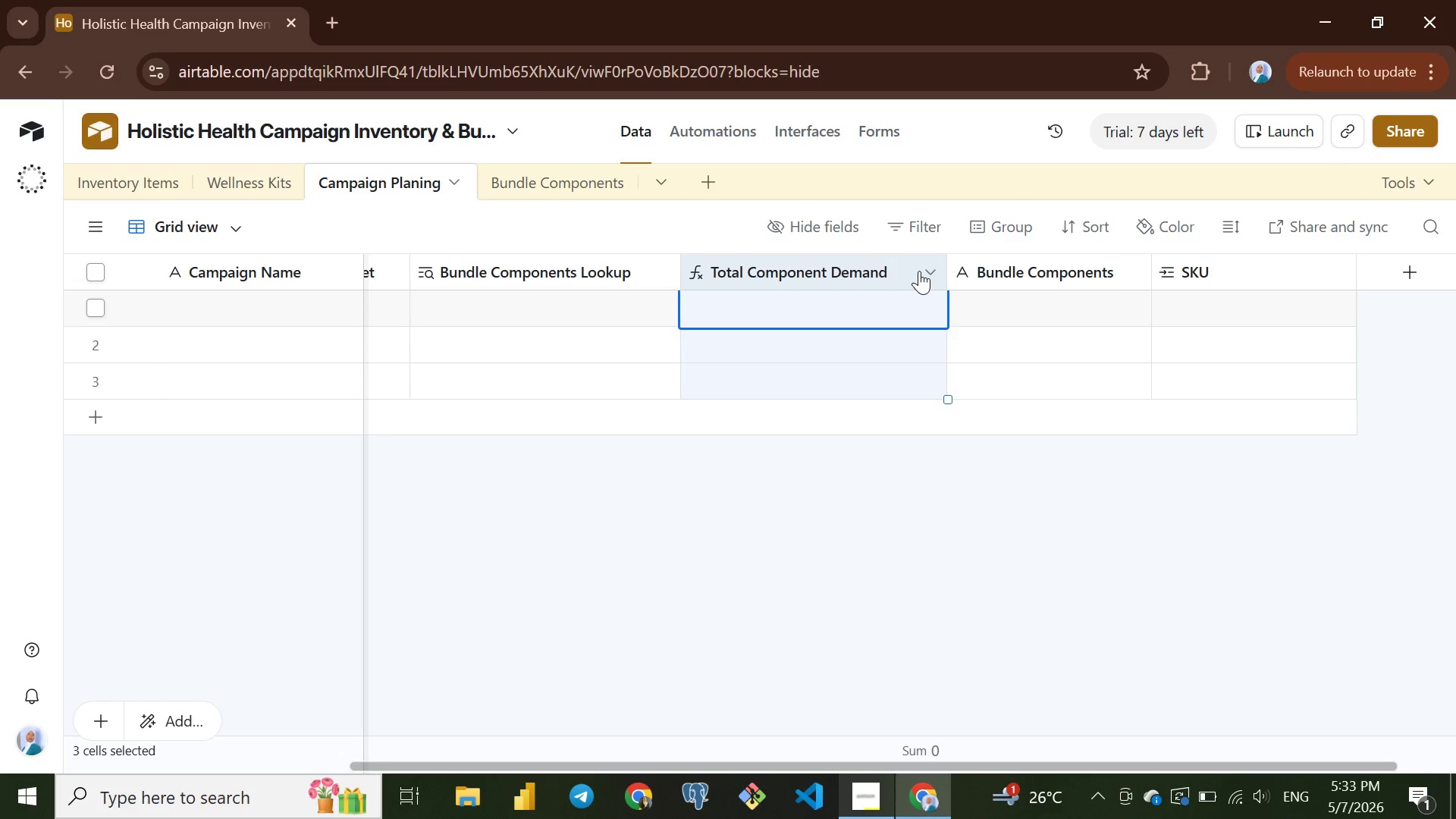 
double_click([919, 271])
 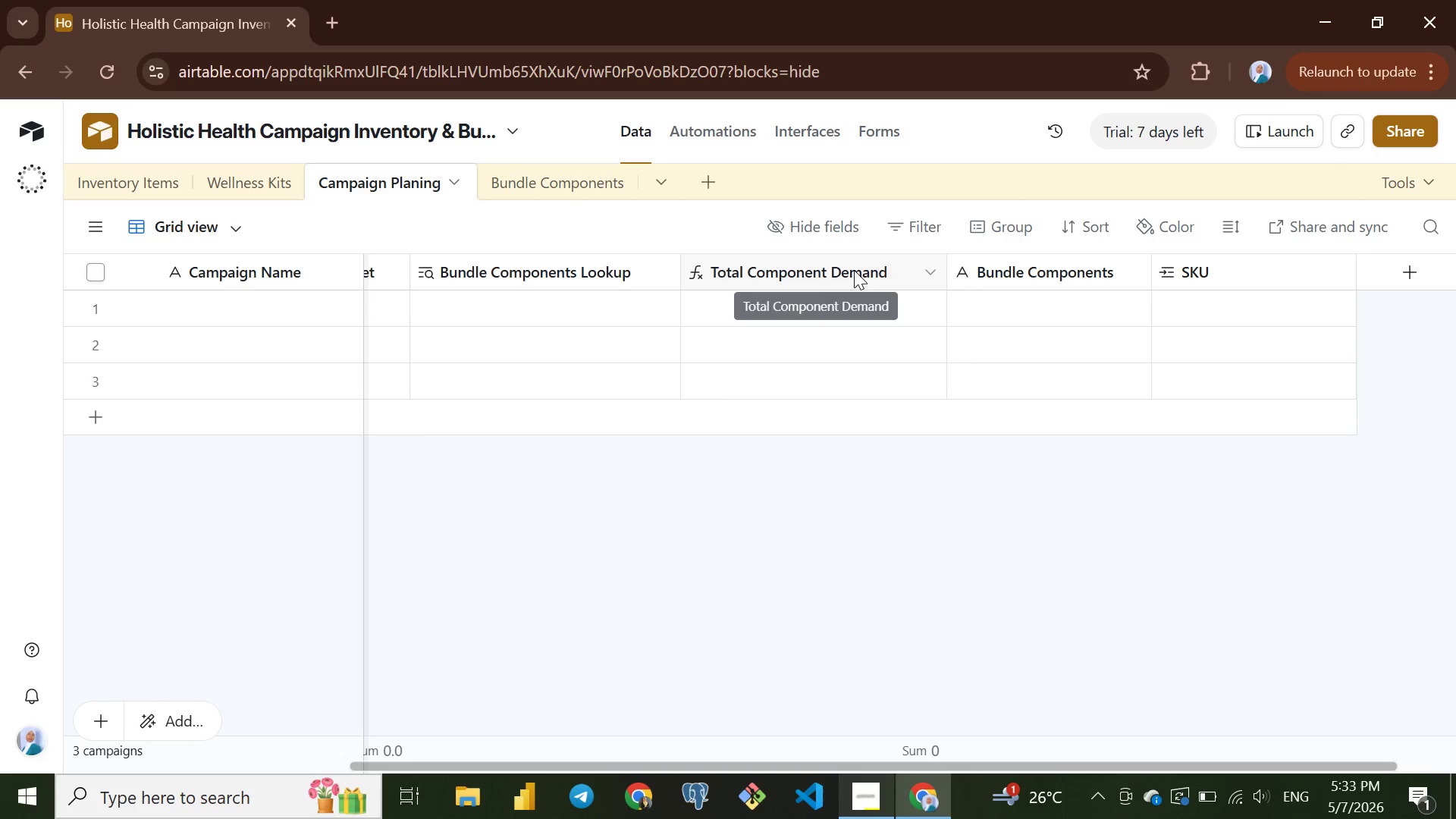 
double_click([854, 270])
 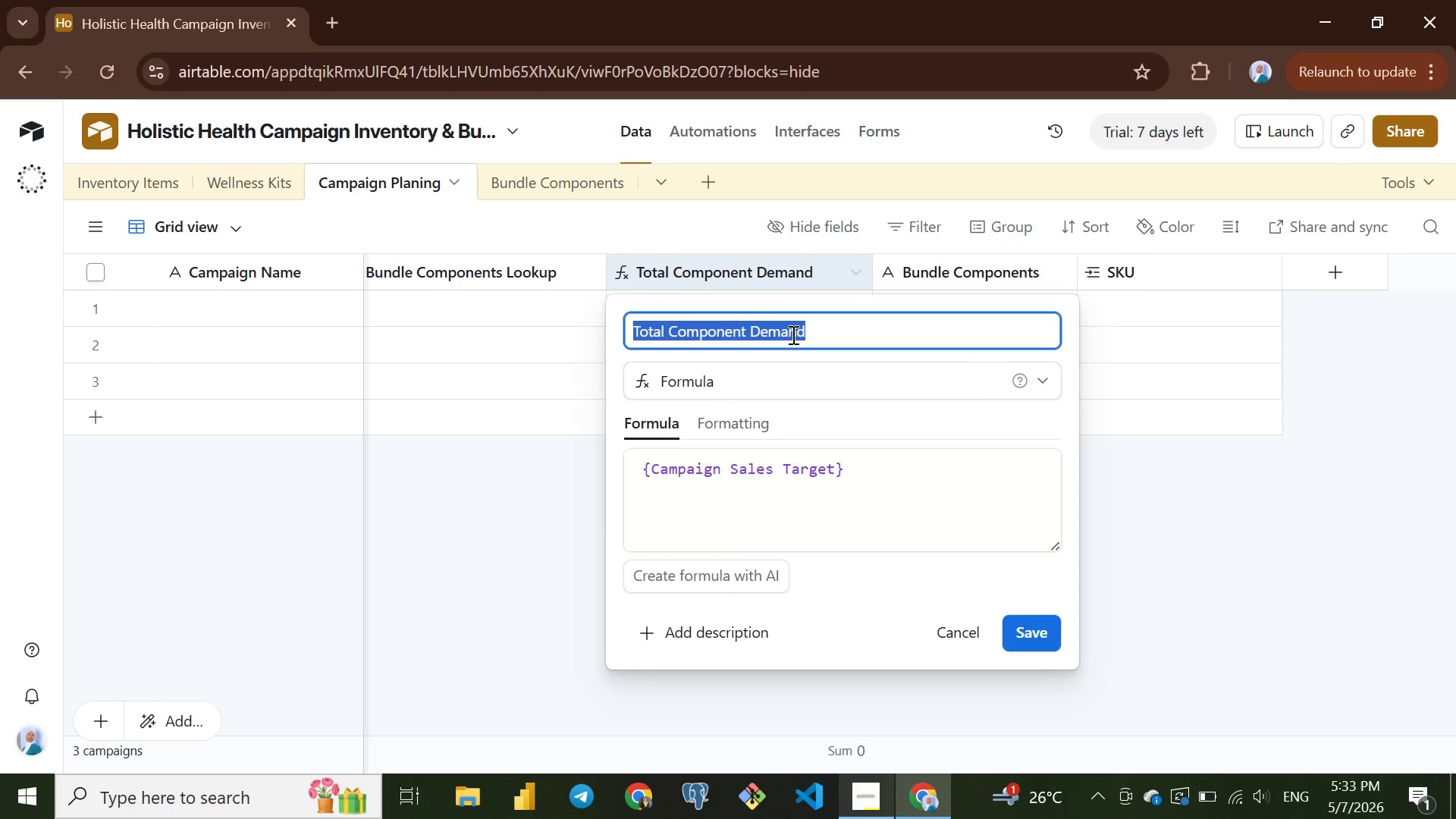 
wait(13.41)
 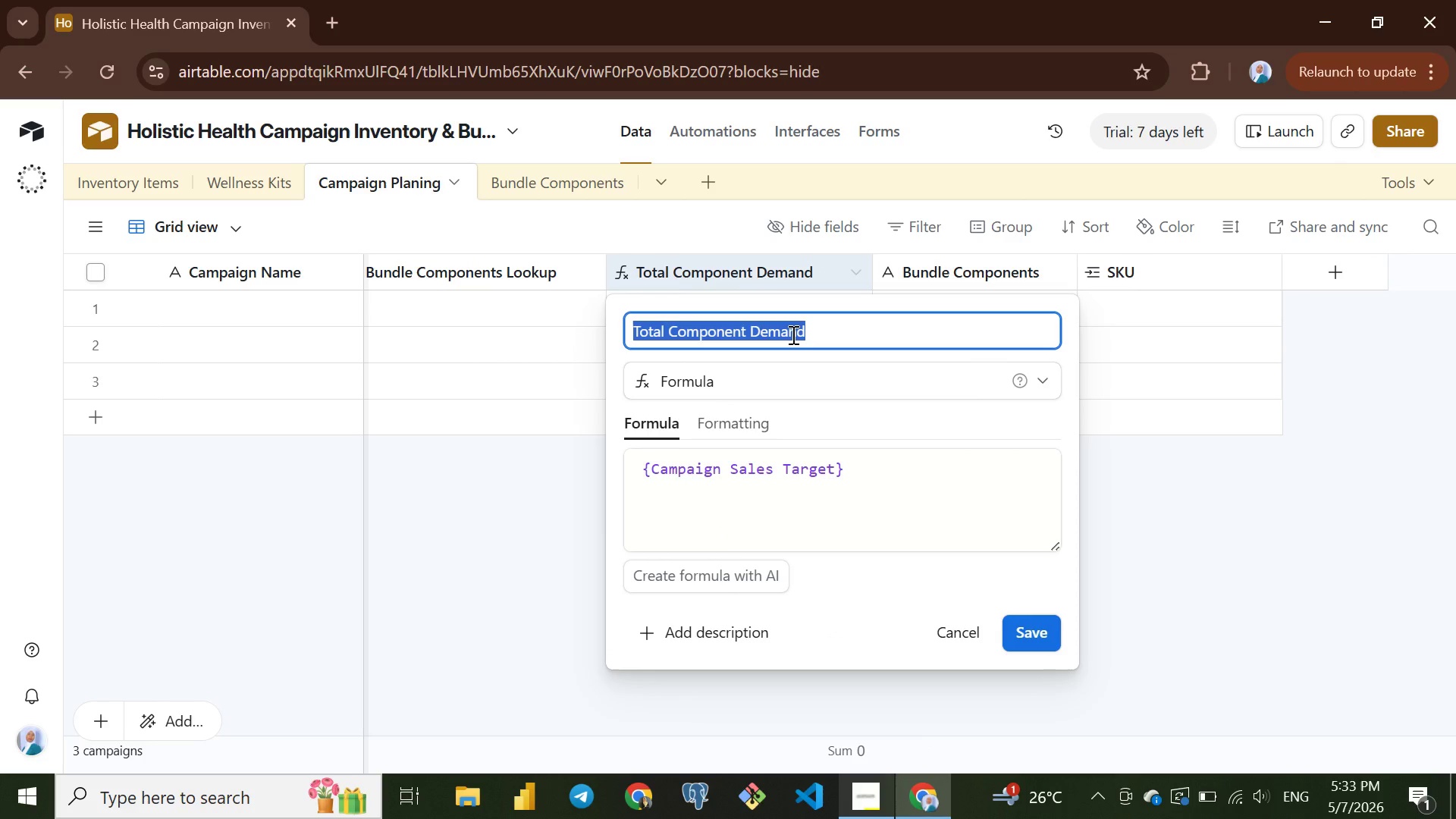 
left_click([946, 635])
 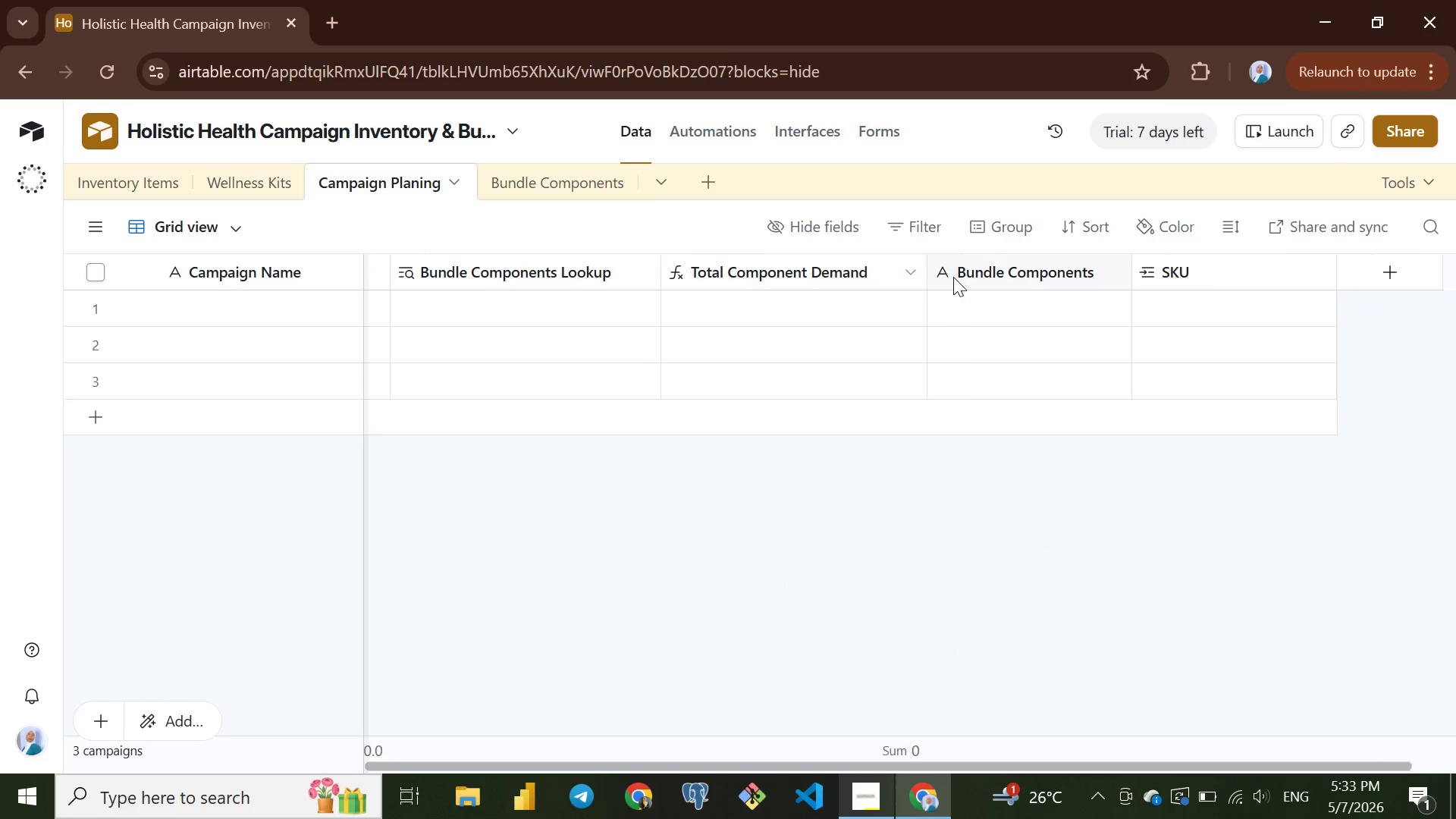 
wait(5.61)
 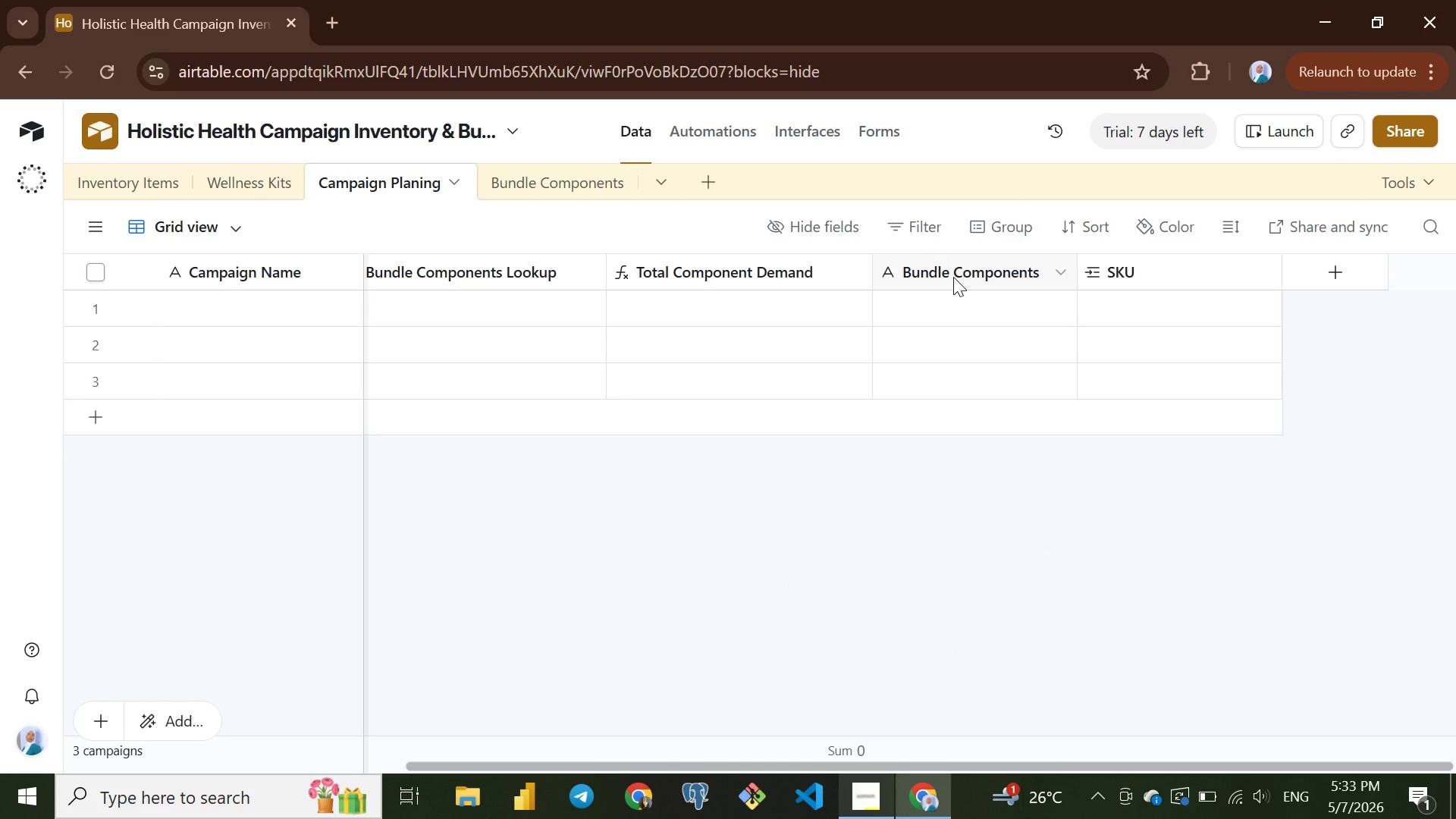 
left_click([957, 273])
 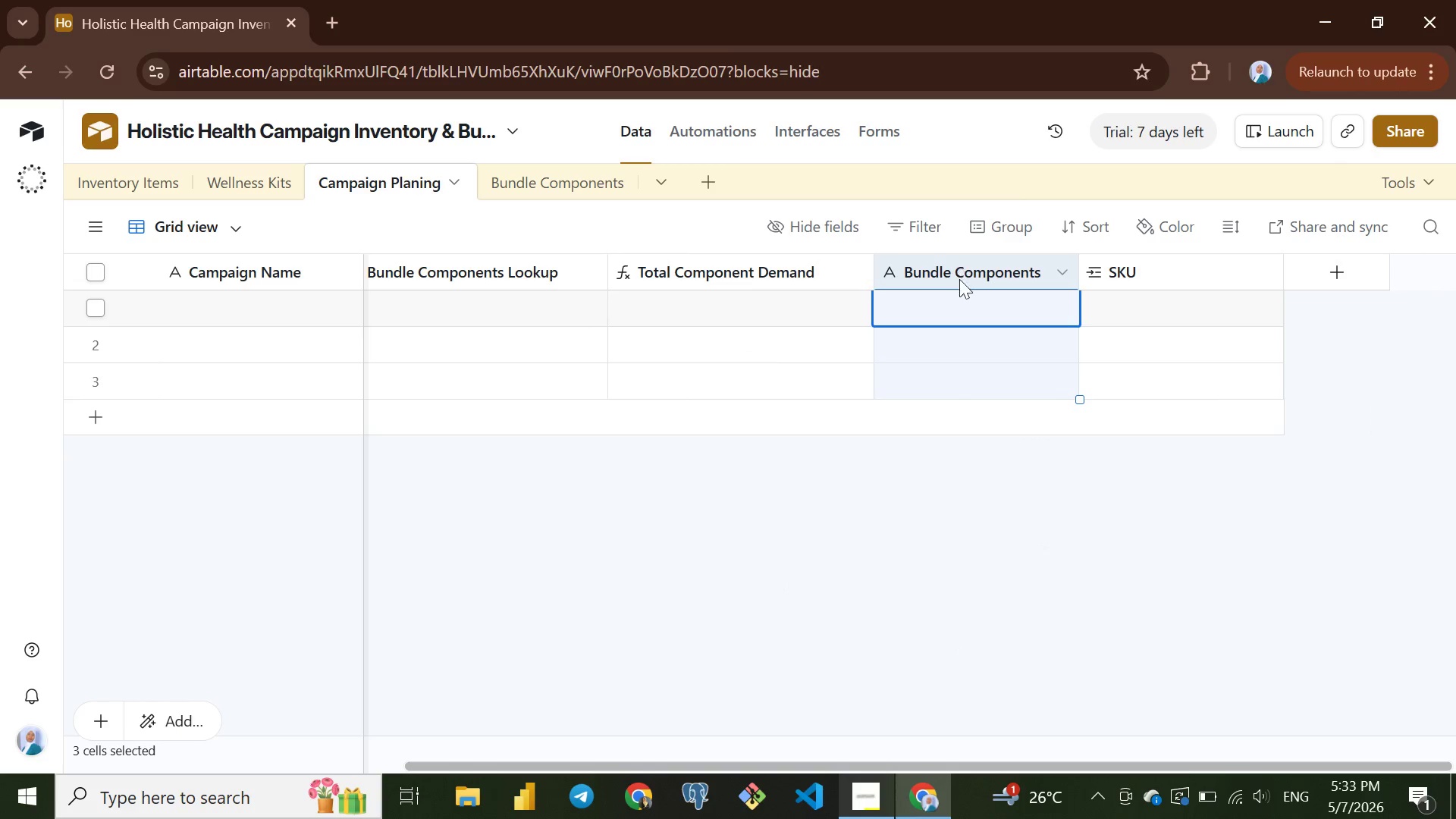 
left_click([957, 273])
 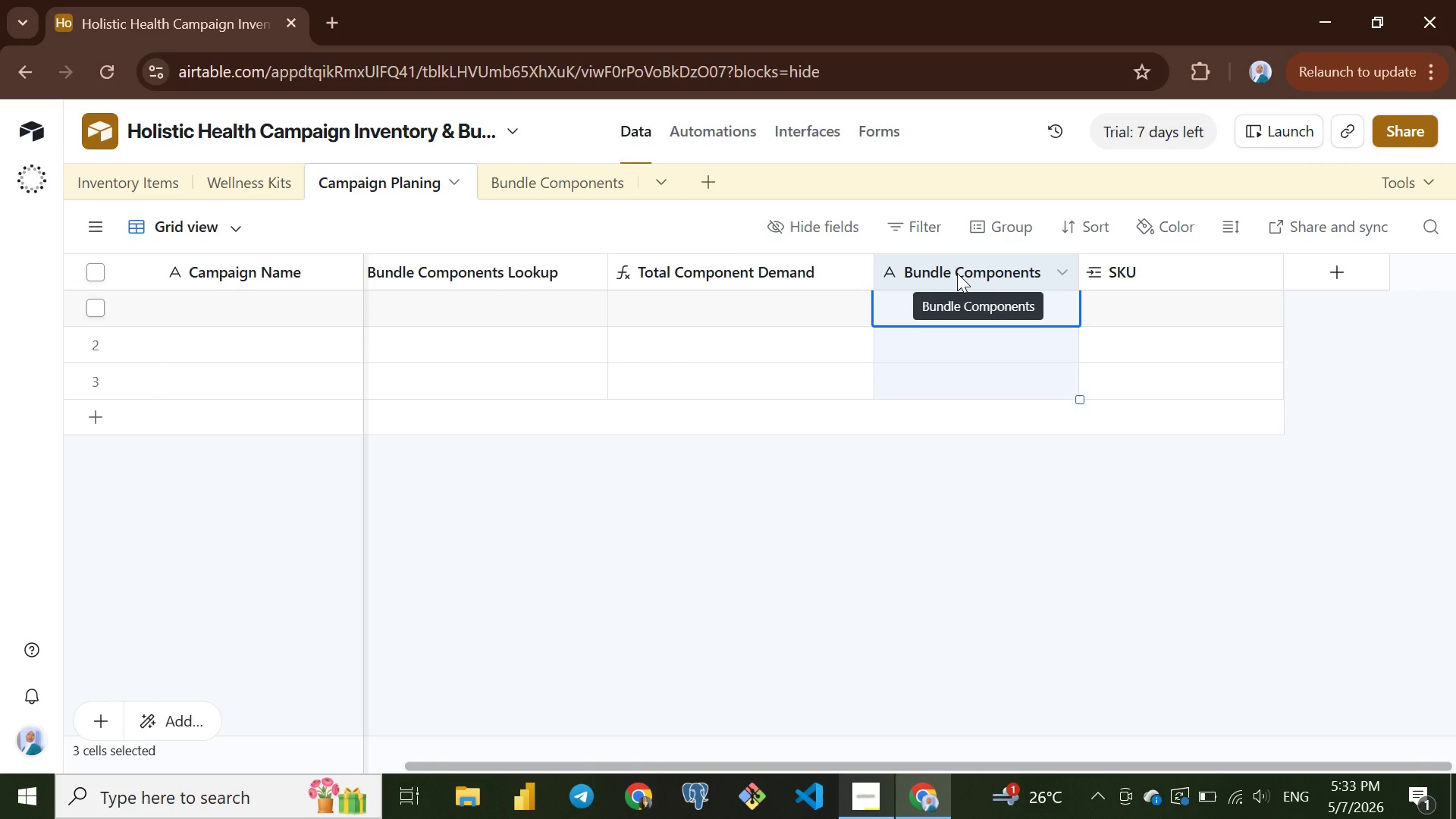 
right_click([957, 273])
 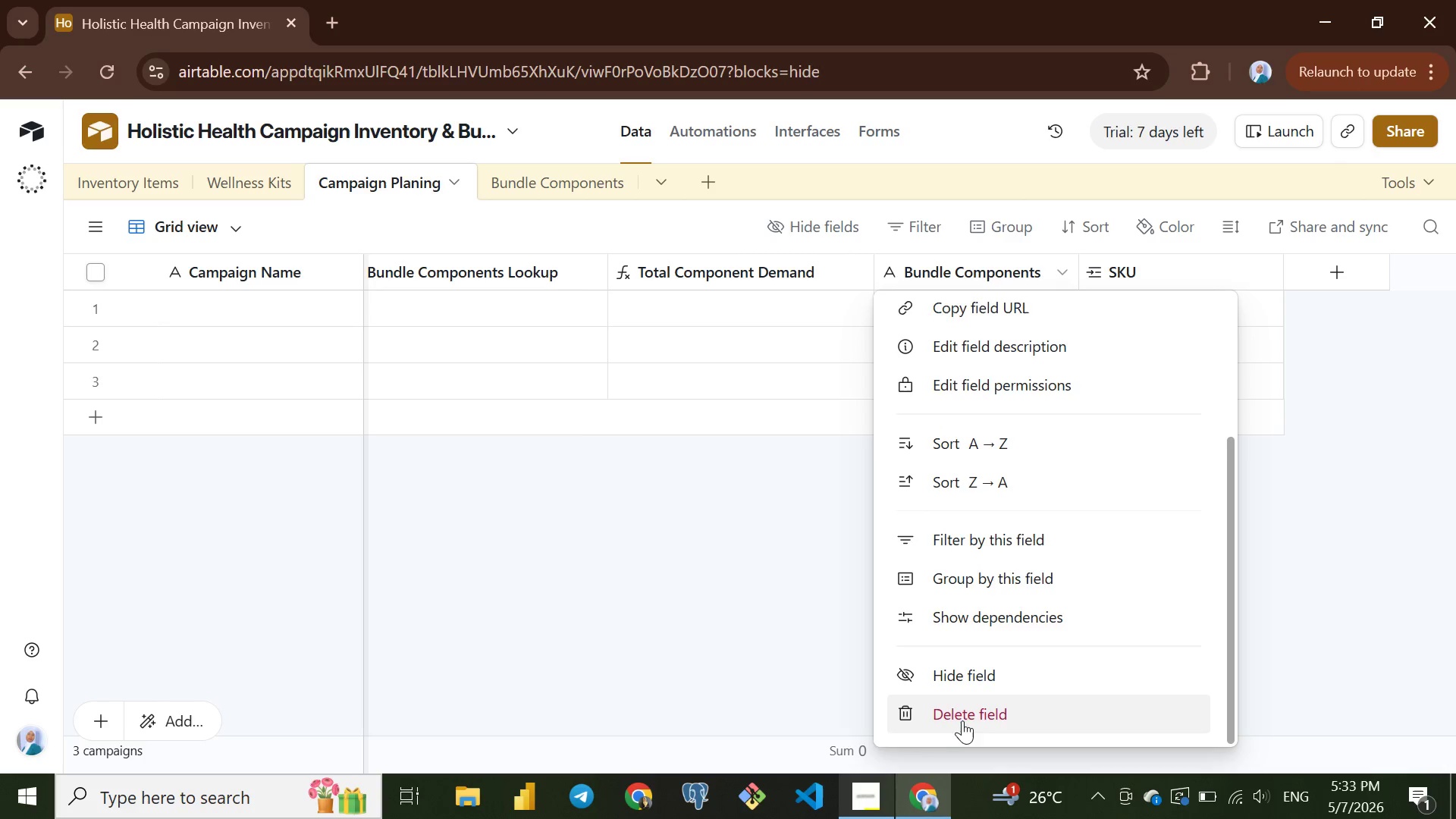 
left_click([969, 715])
 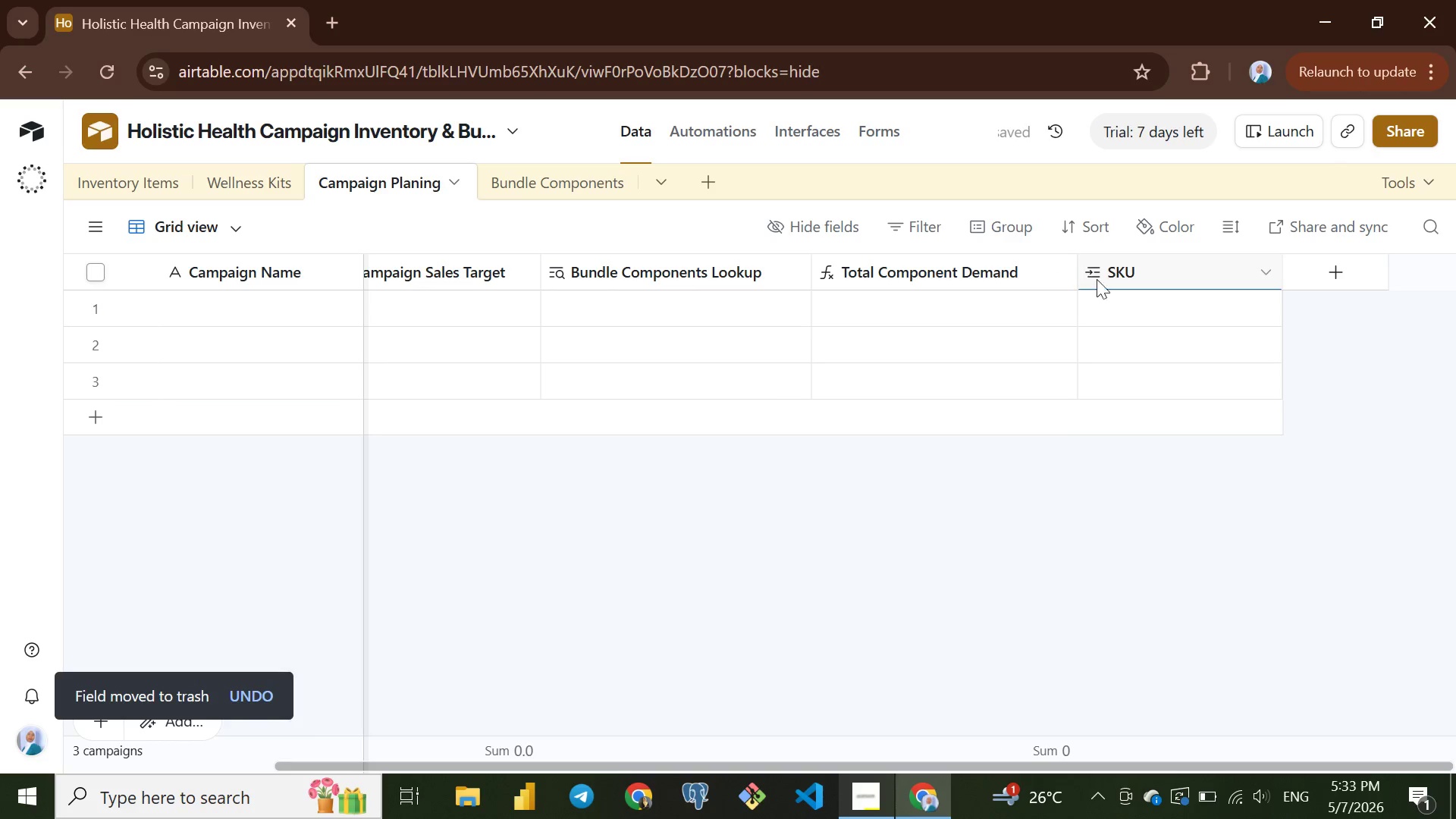 
left_click([1105, 278])
 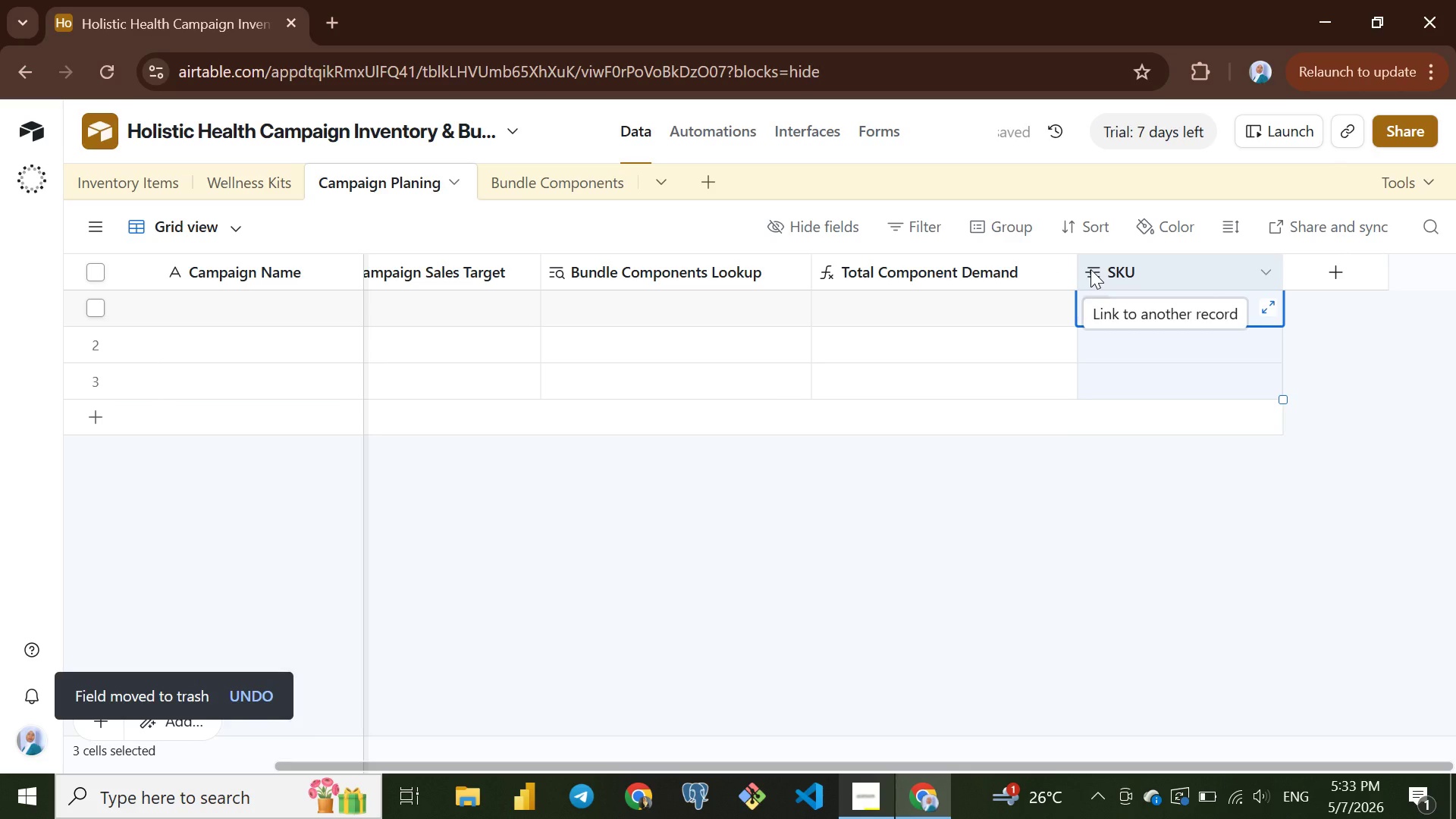 
left_click([1090, 269])
 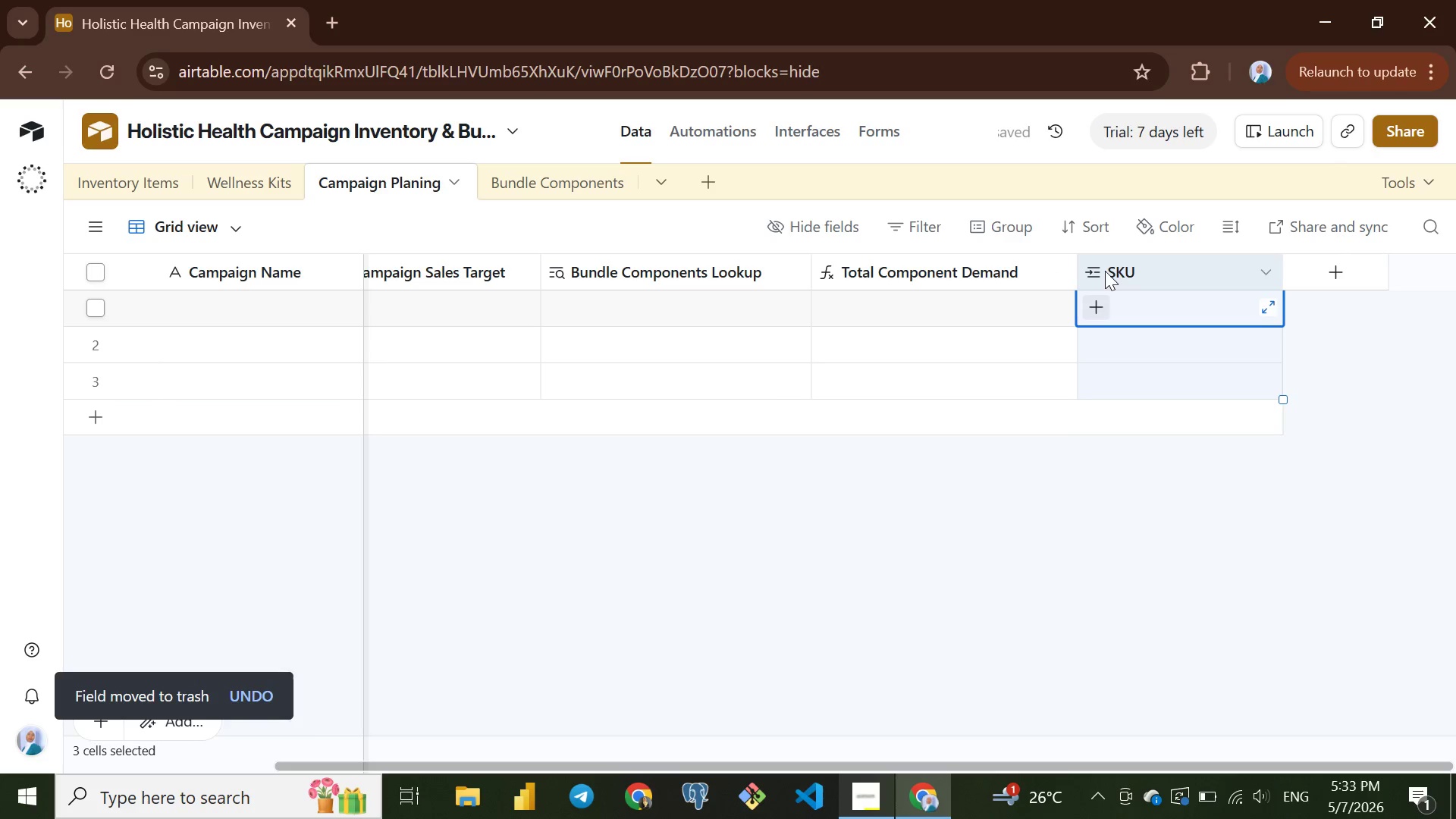 
mouse_move([1103, 274])
 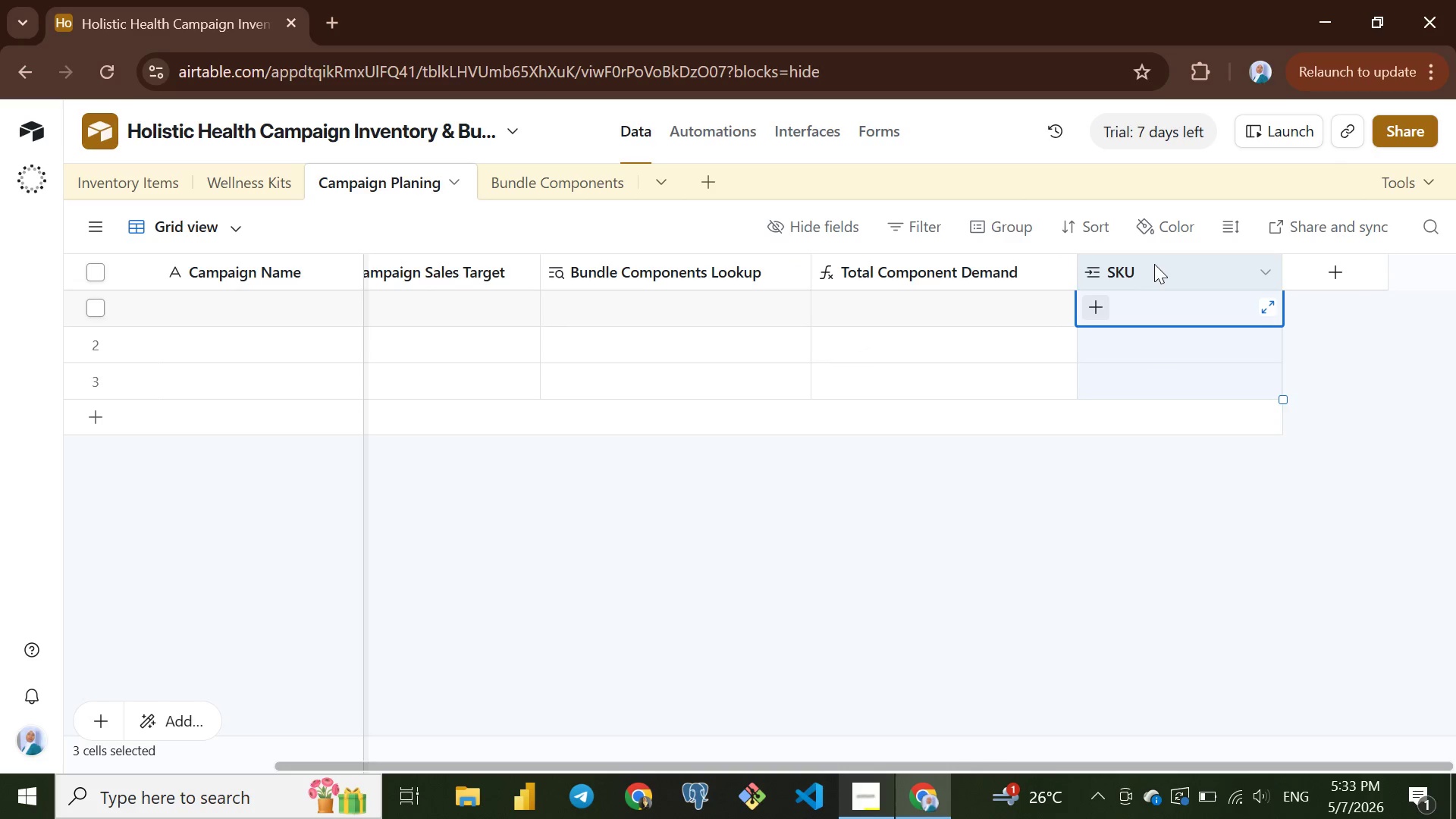 
left_click([1156, 263])
 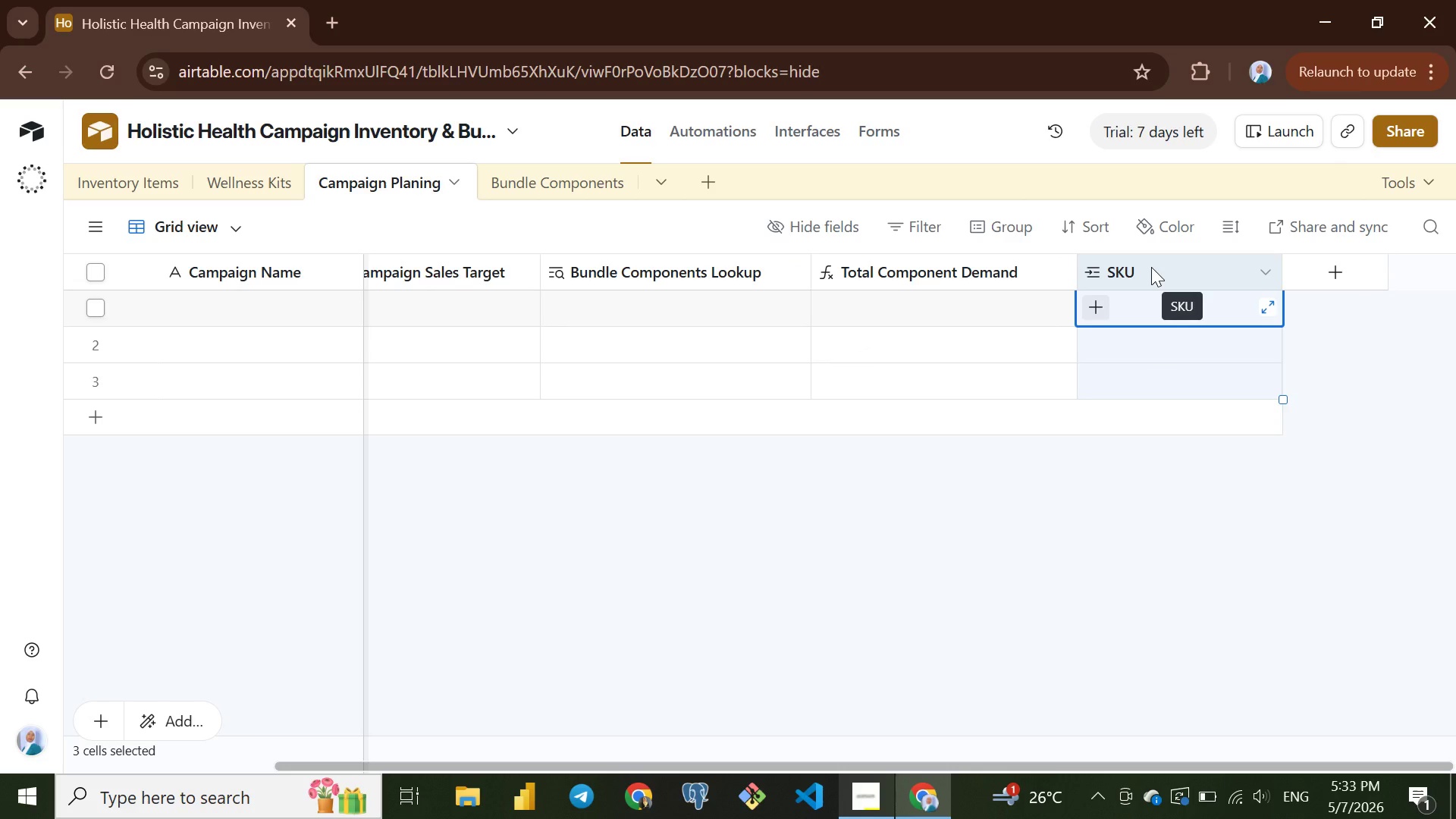 
right_click([1151, 267])
 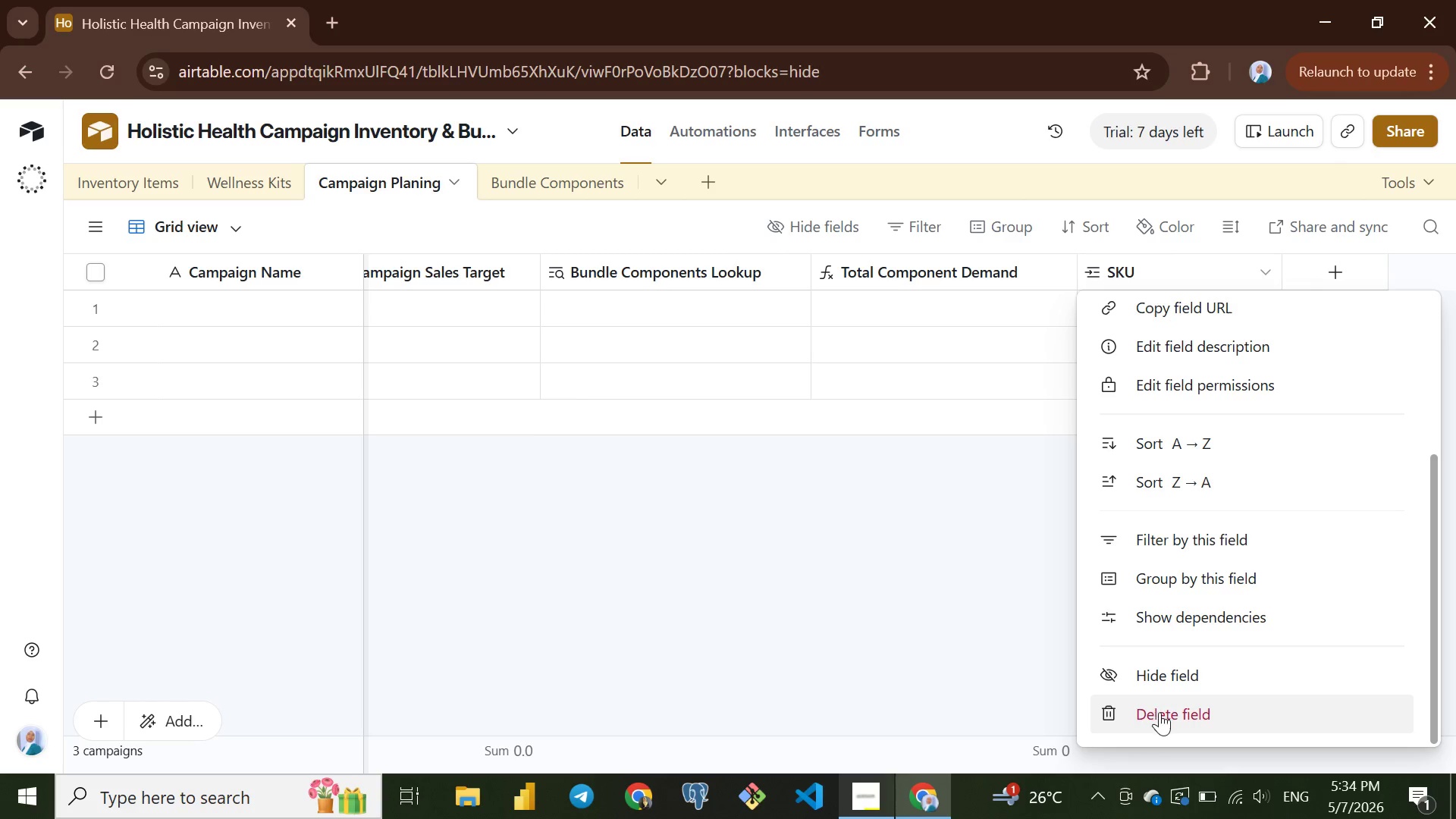 
left_click([1161, 713])
 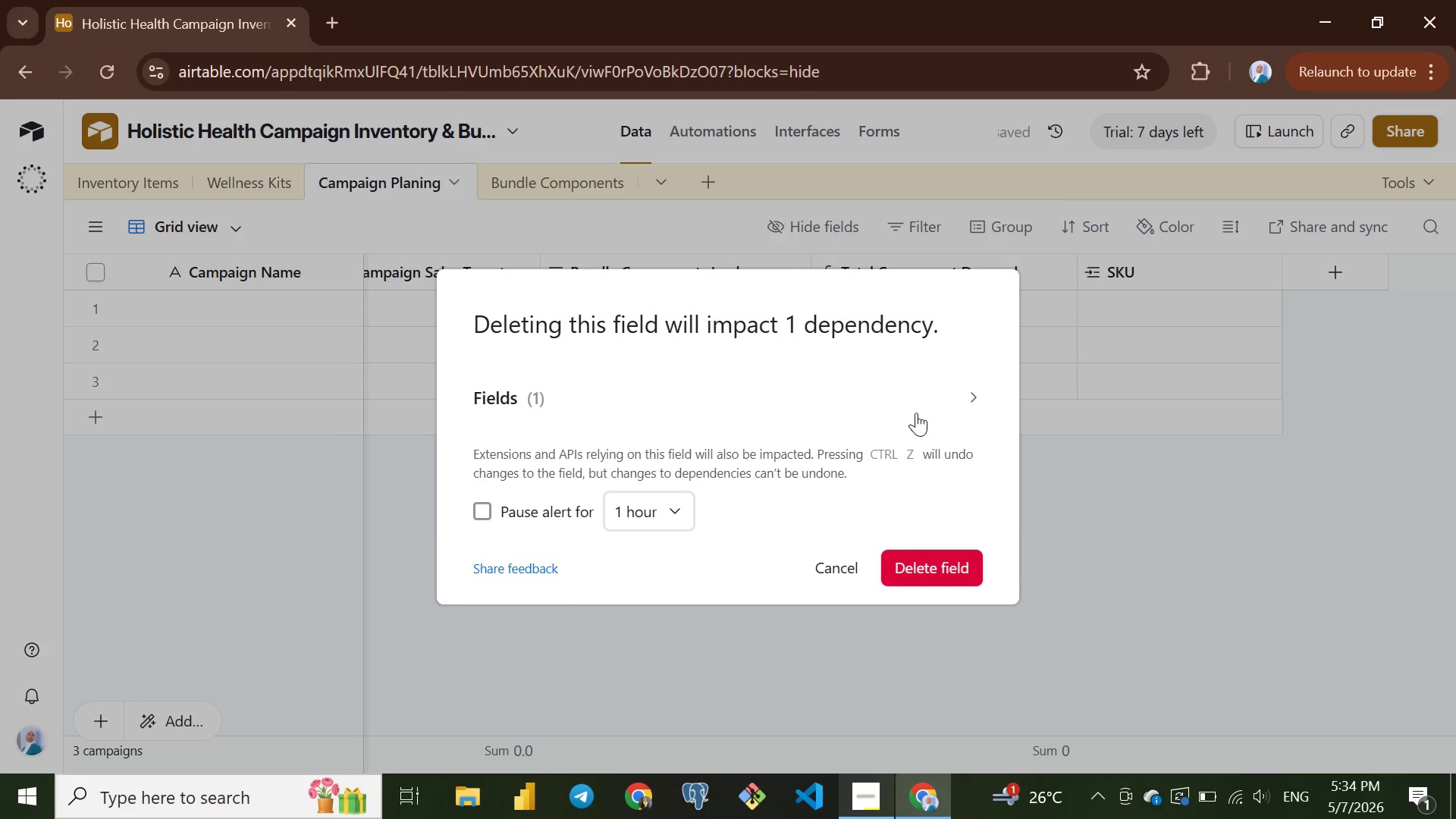 
left_click([970, 393])
 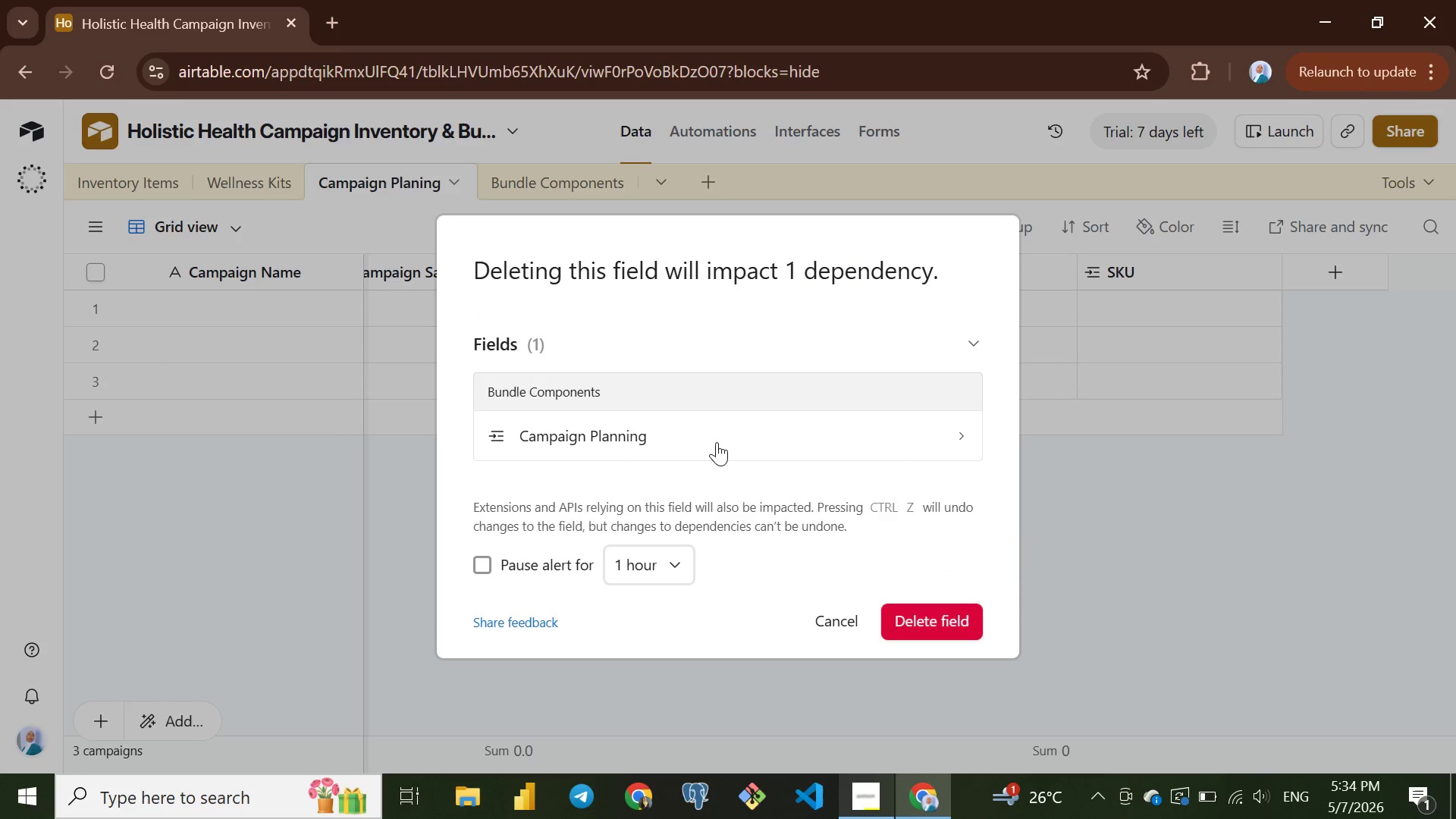 
wait(9.38)
 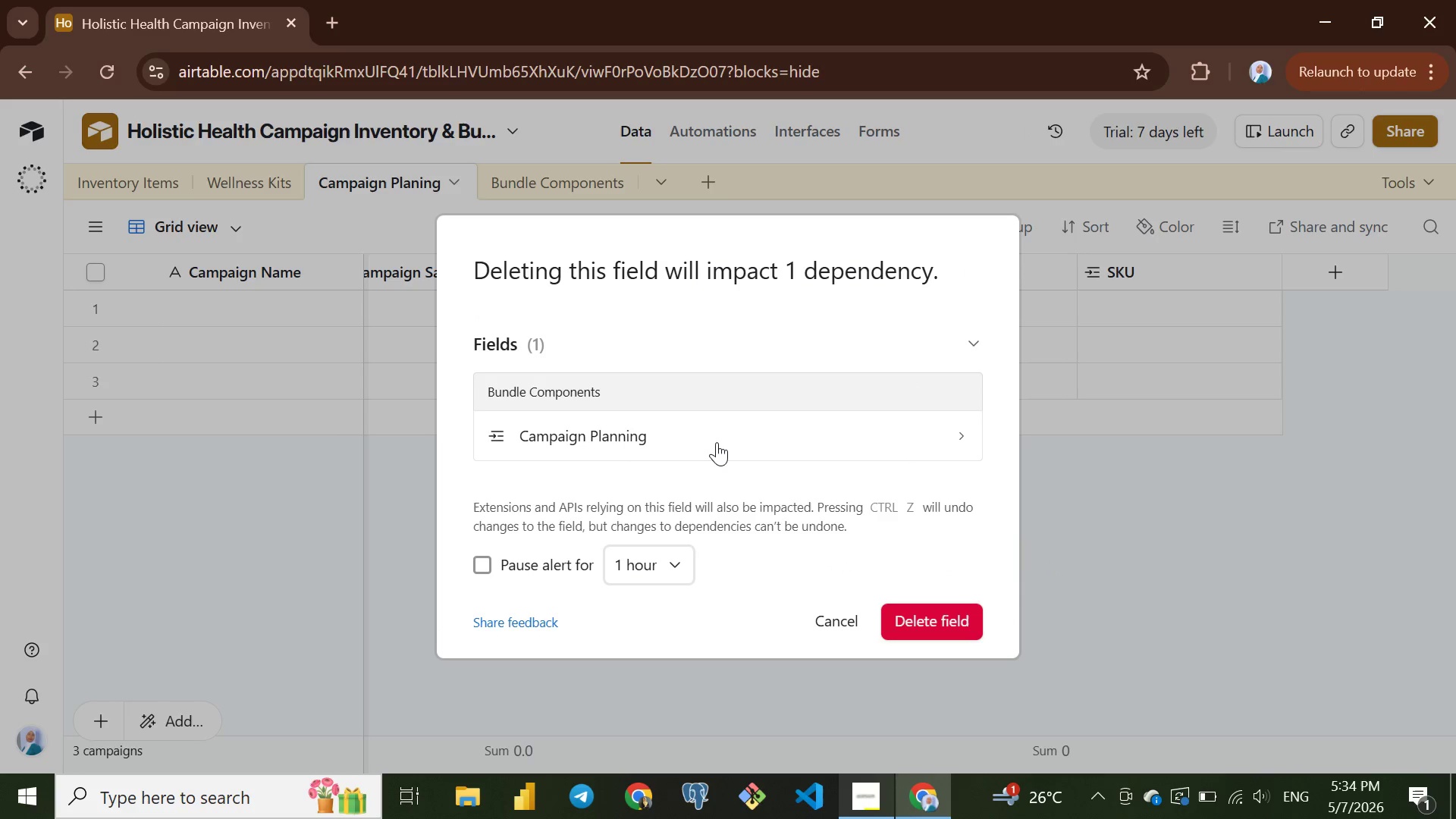 
left_click([835, 610])
 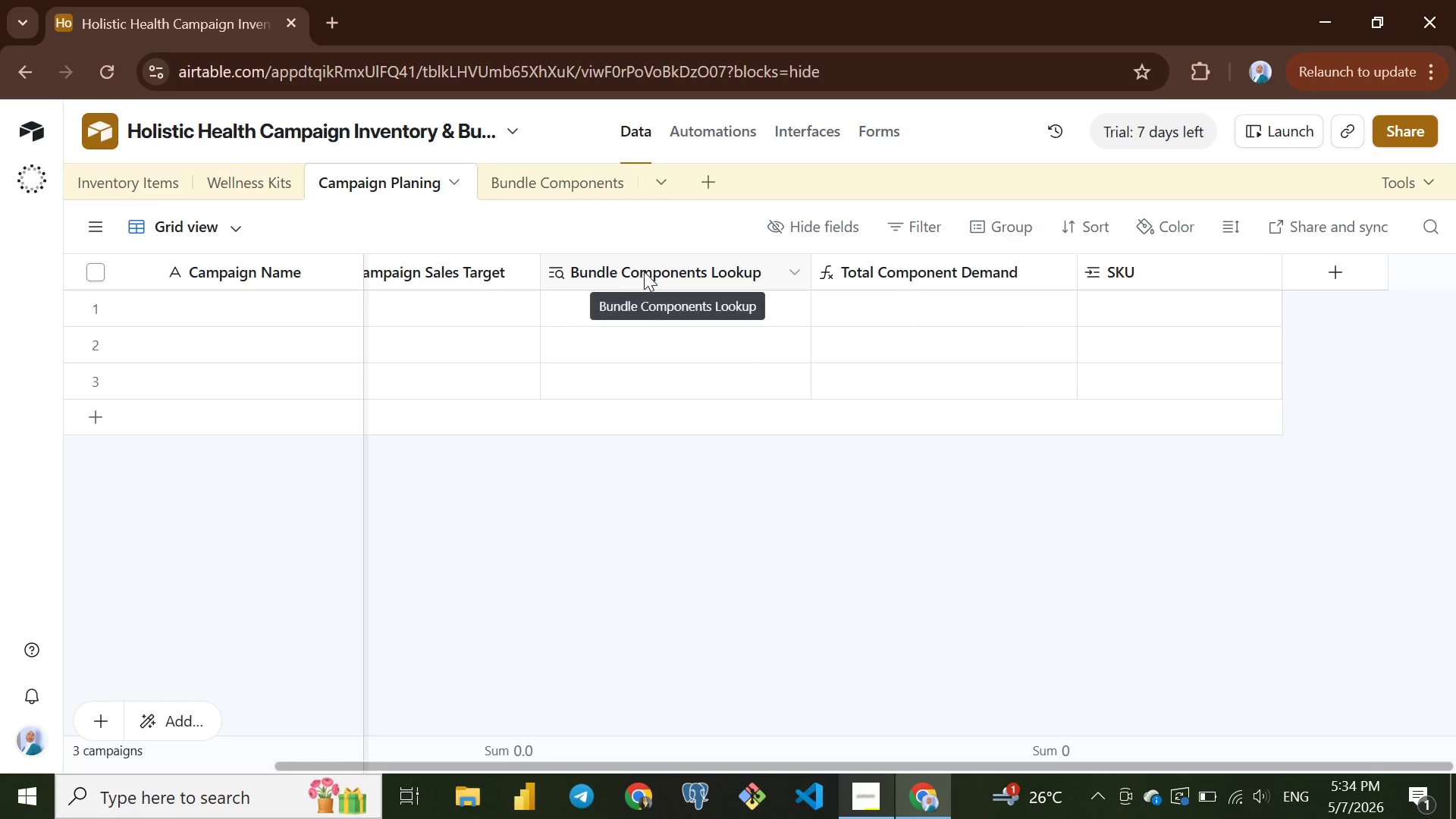 
wait(22.95)
 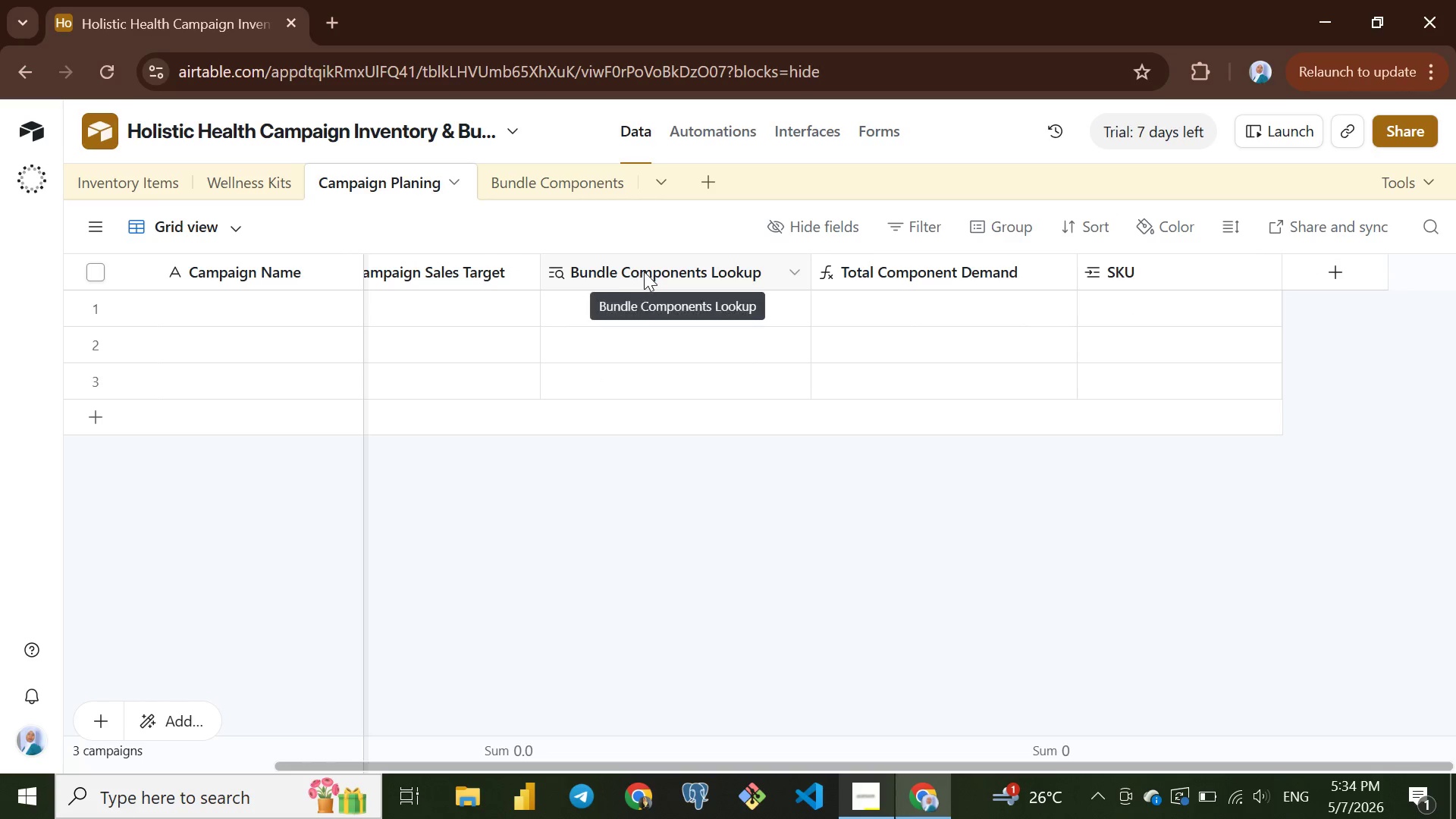 
left_click([550, 169])
 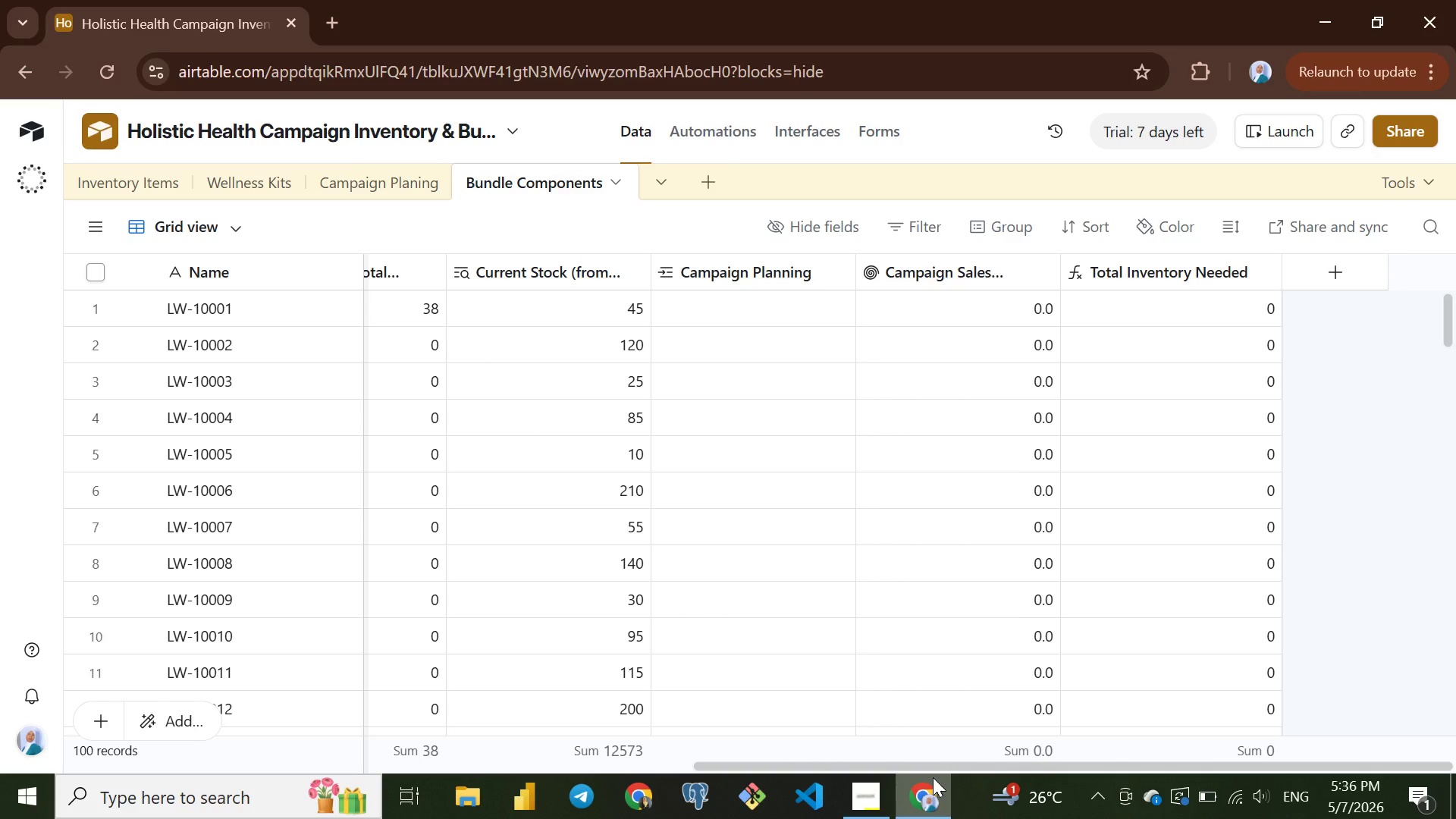 
wait(91.5)
 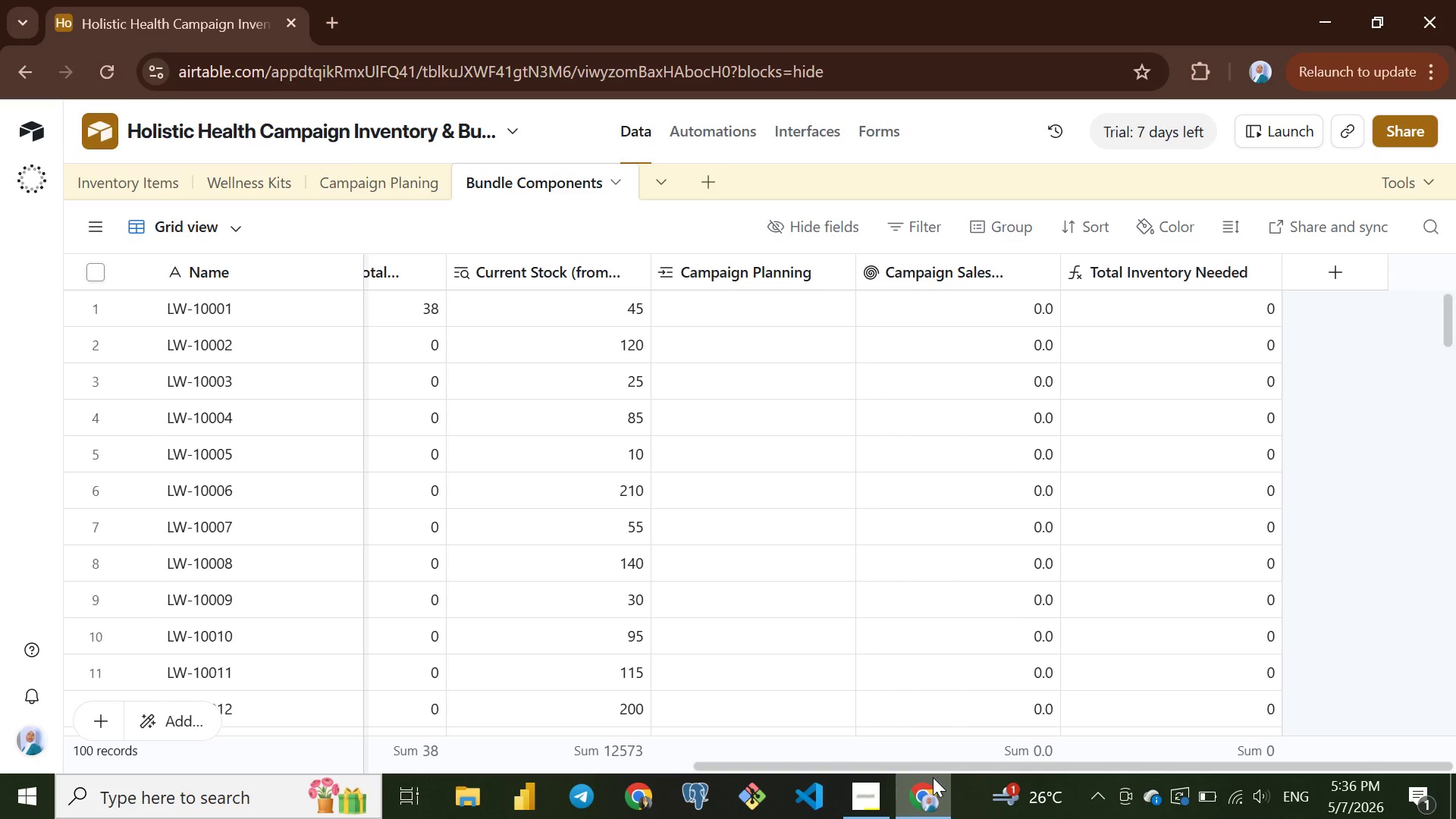 
left_click([856, 798])